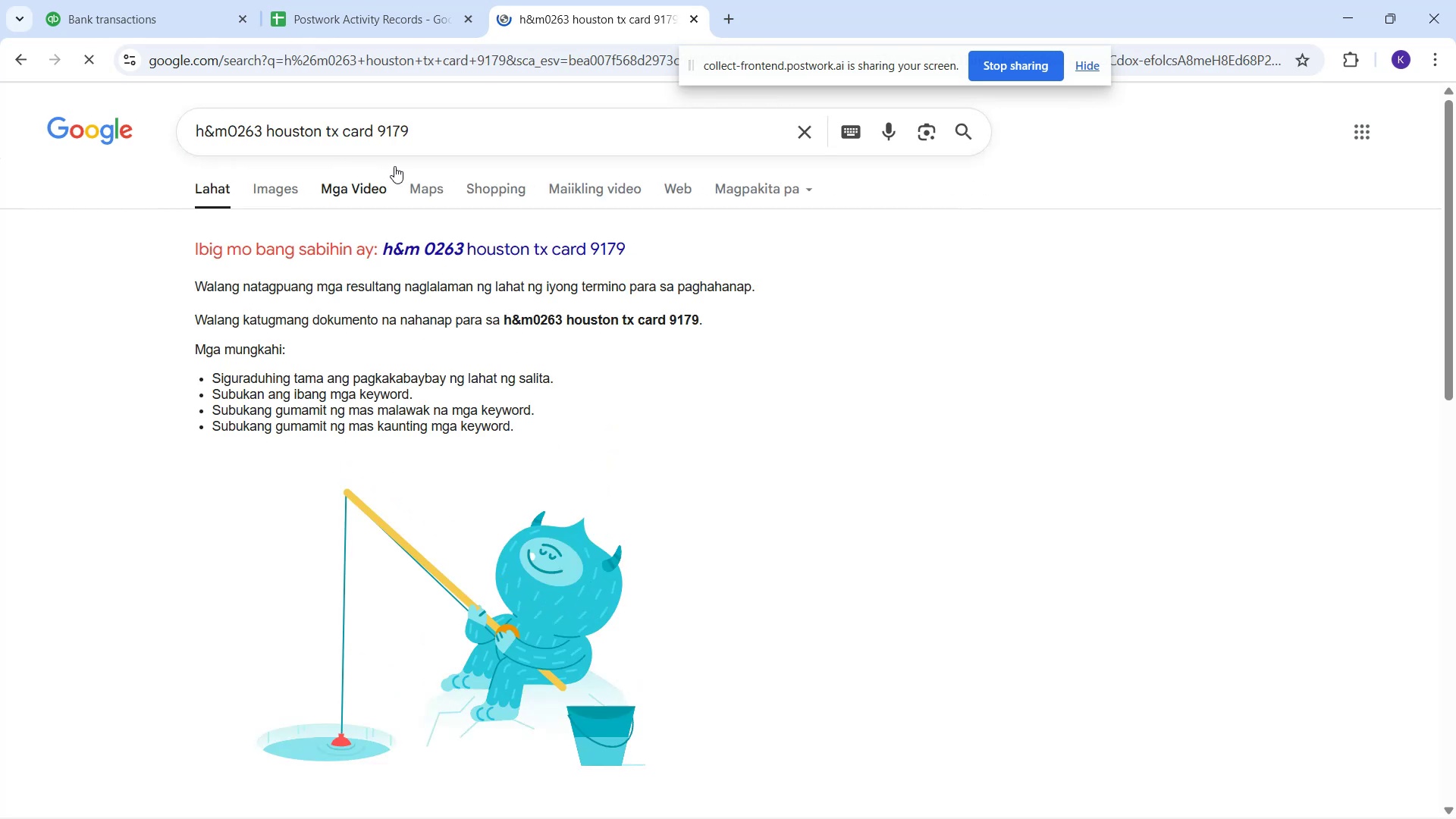 
left_click_drag(start_coordinate=[407, 127], to_coordinate=[354, 130])
 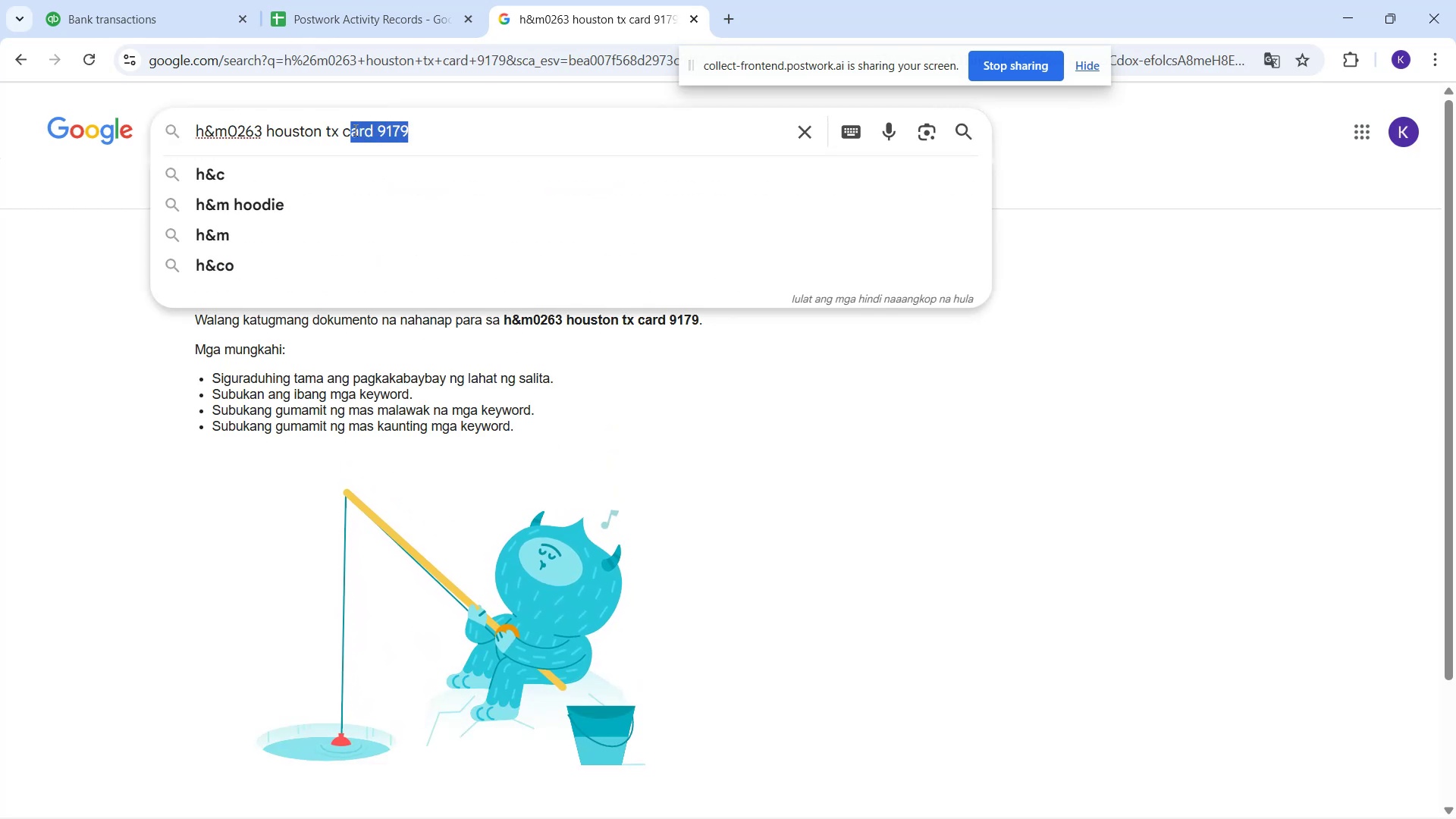 
hold_key(key=Backspace, duration=0.38)
 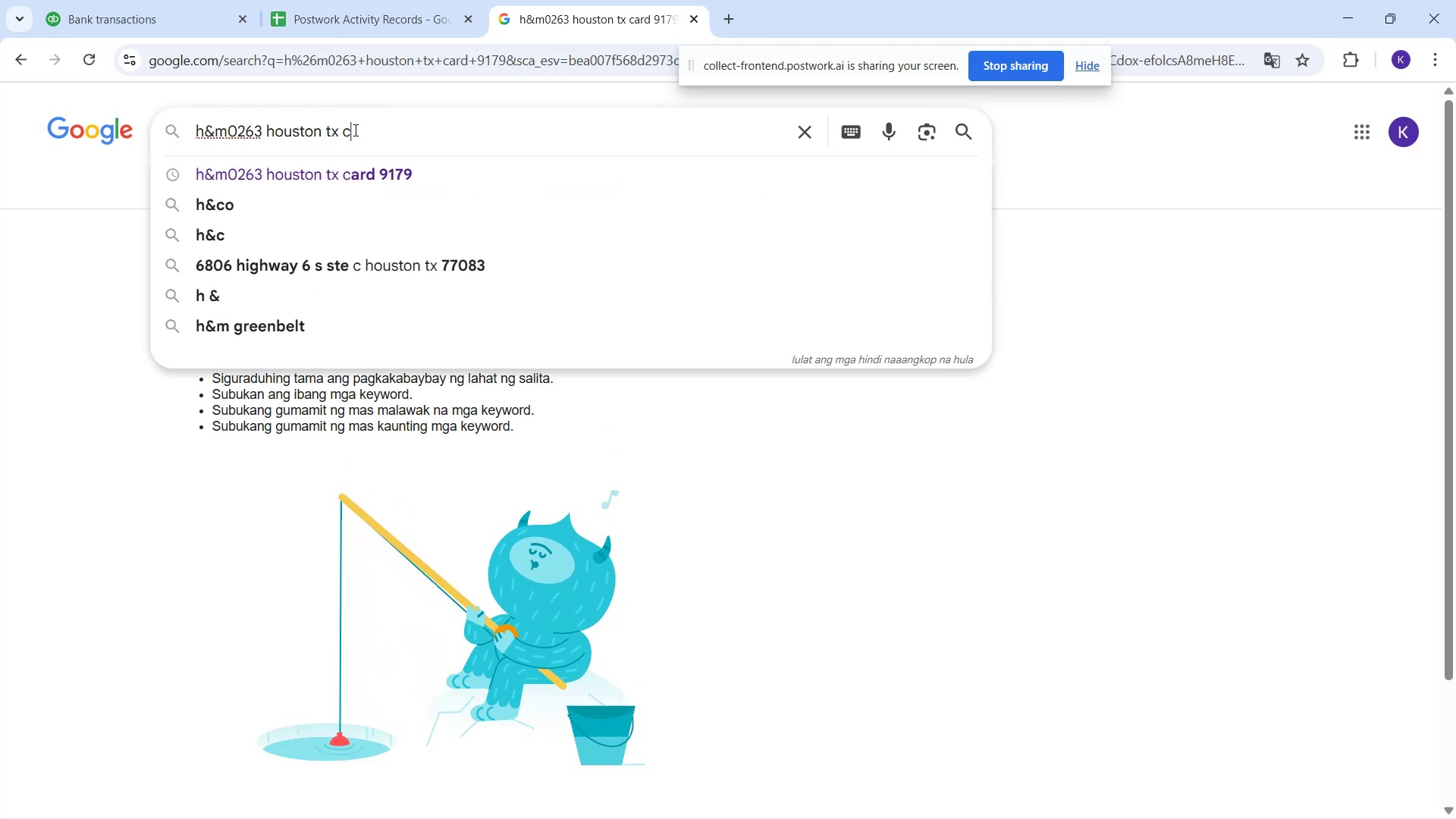 
key(Backspace)
 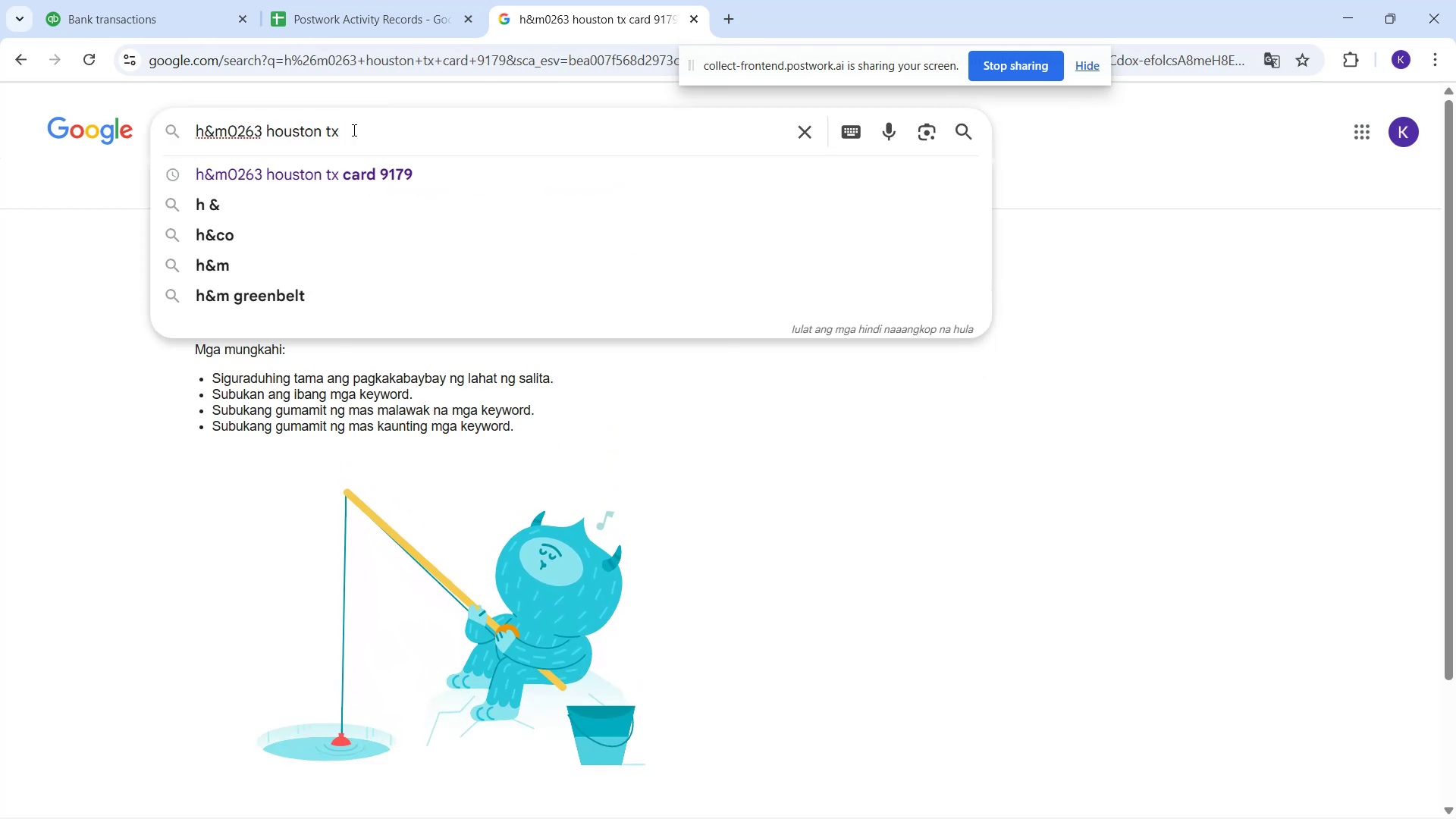 
key(Enter)
 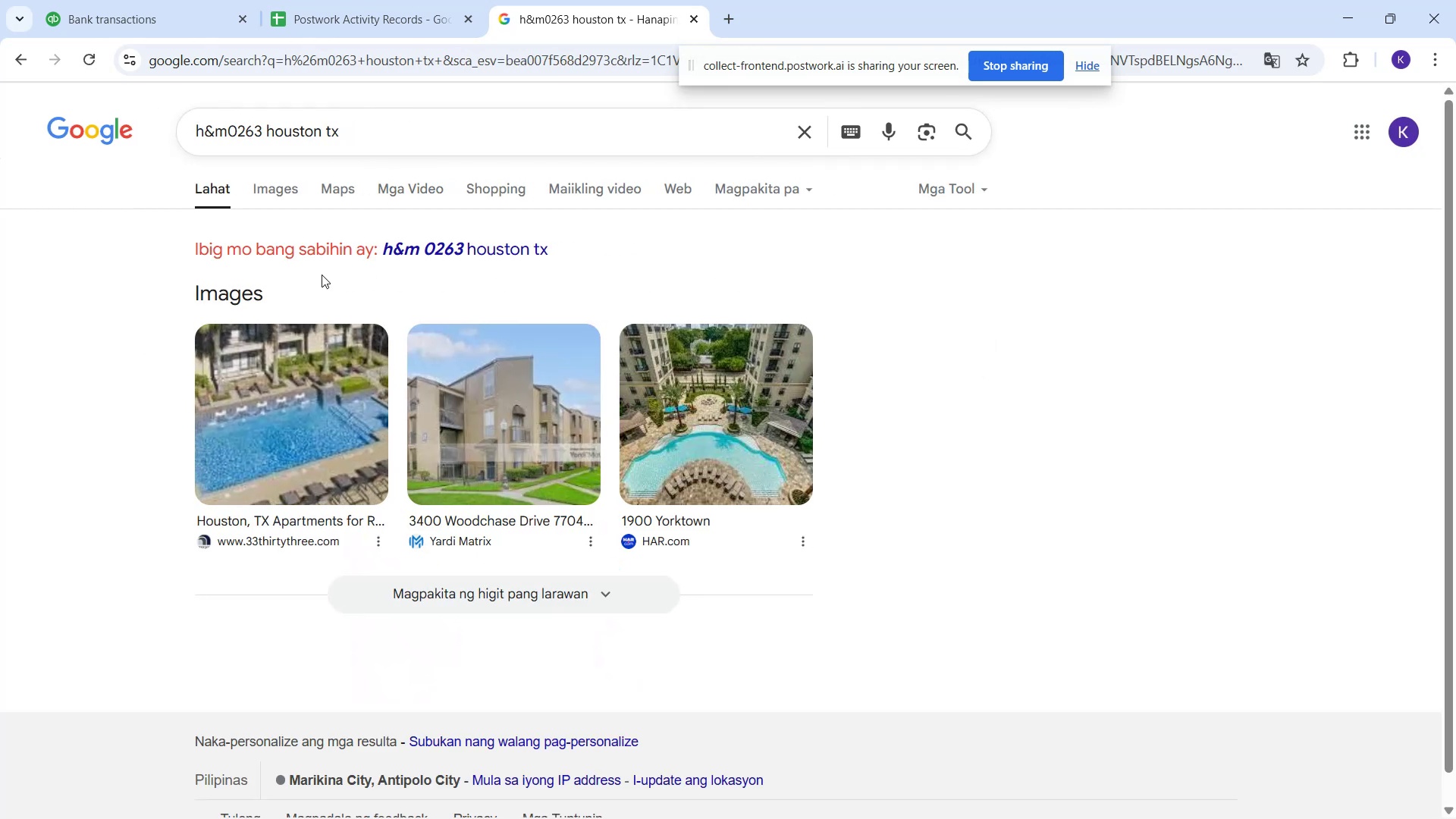 
left_click([208, 192])
 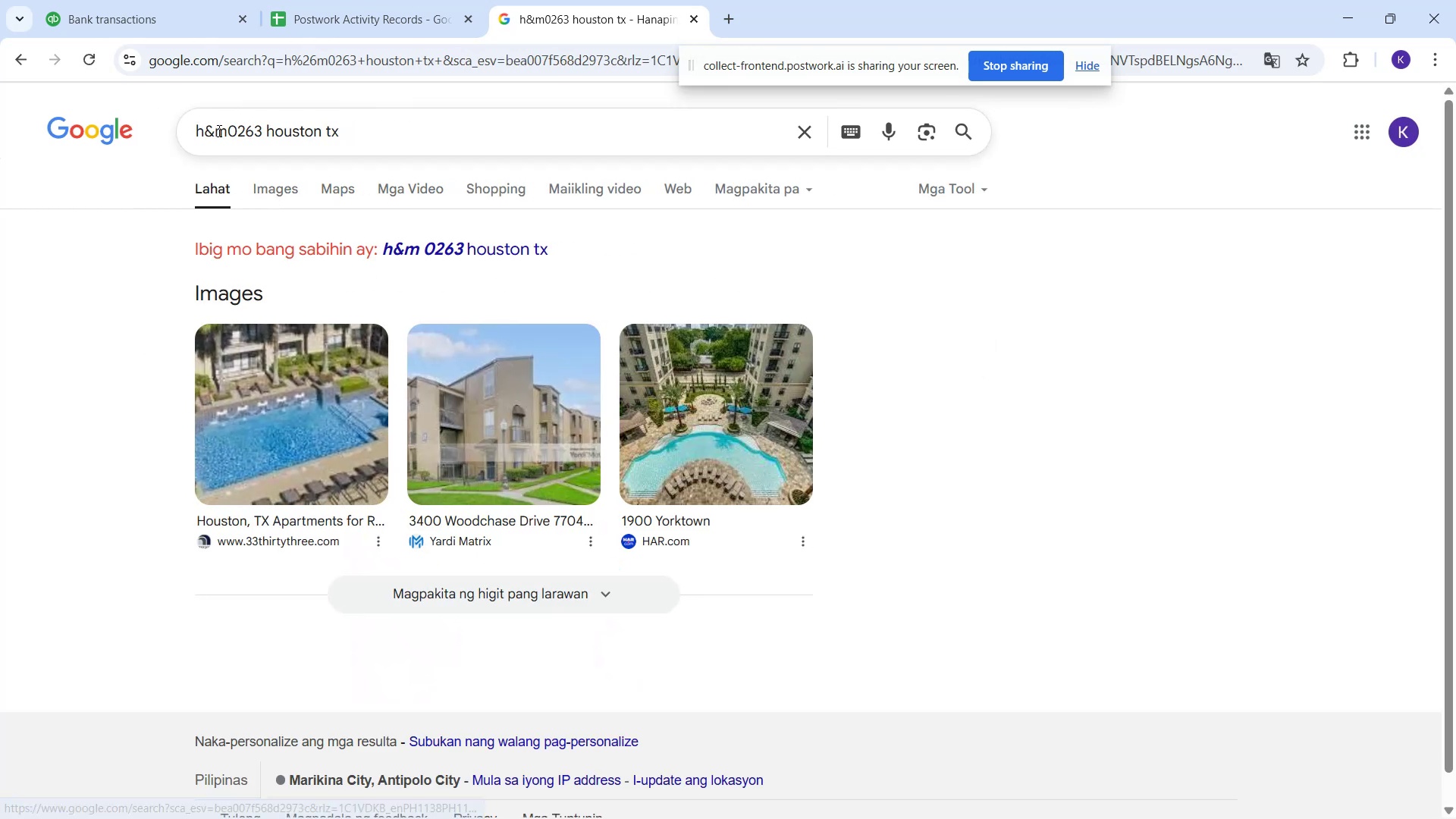 
left_click_drag(start_coordinate=[224, 129], to_coordinate=[428, 122])
 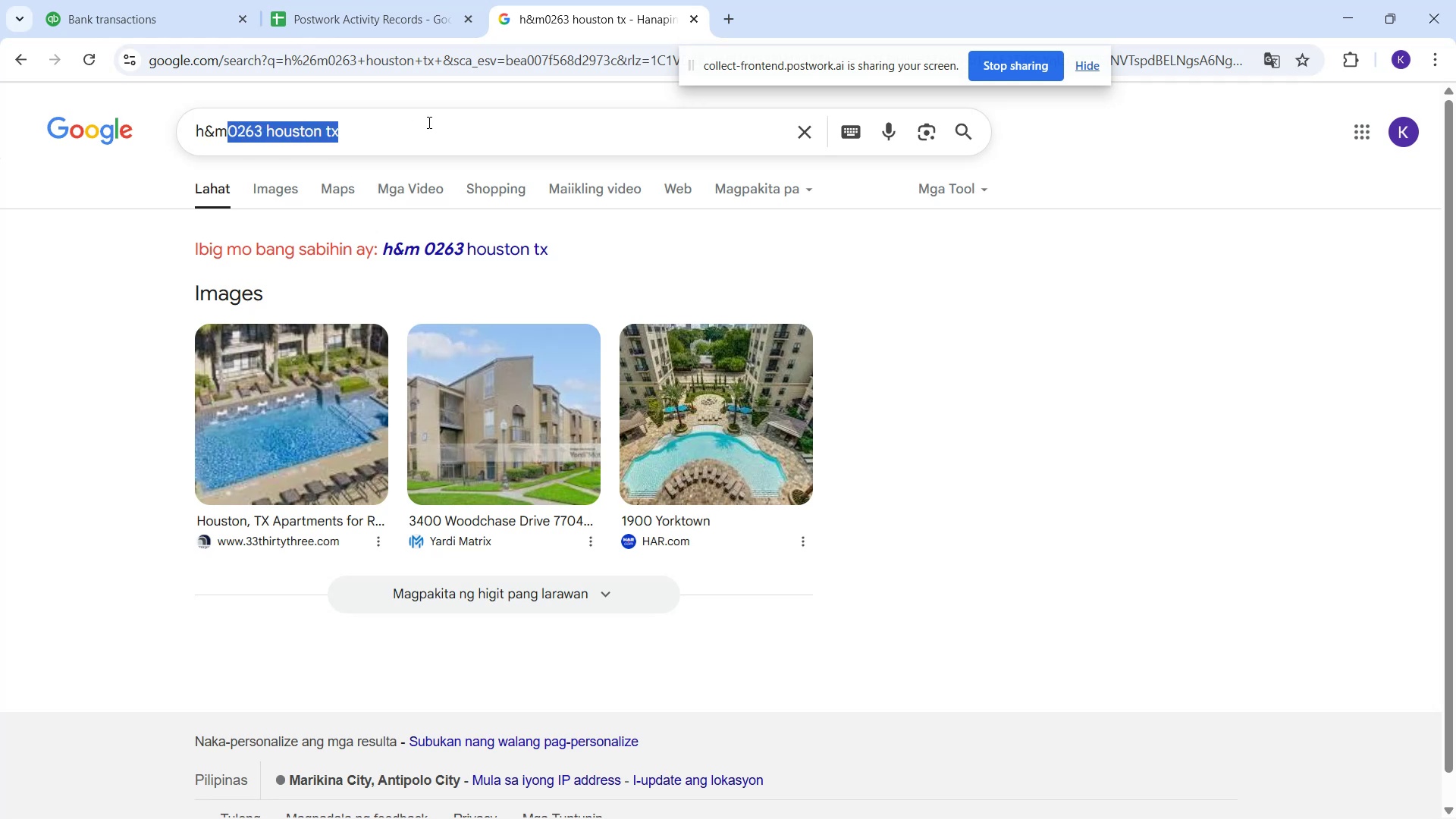 
key(Backspace)
 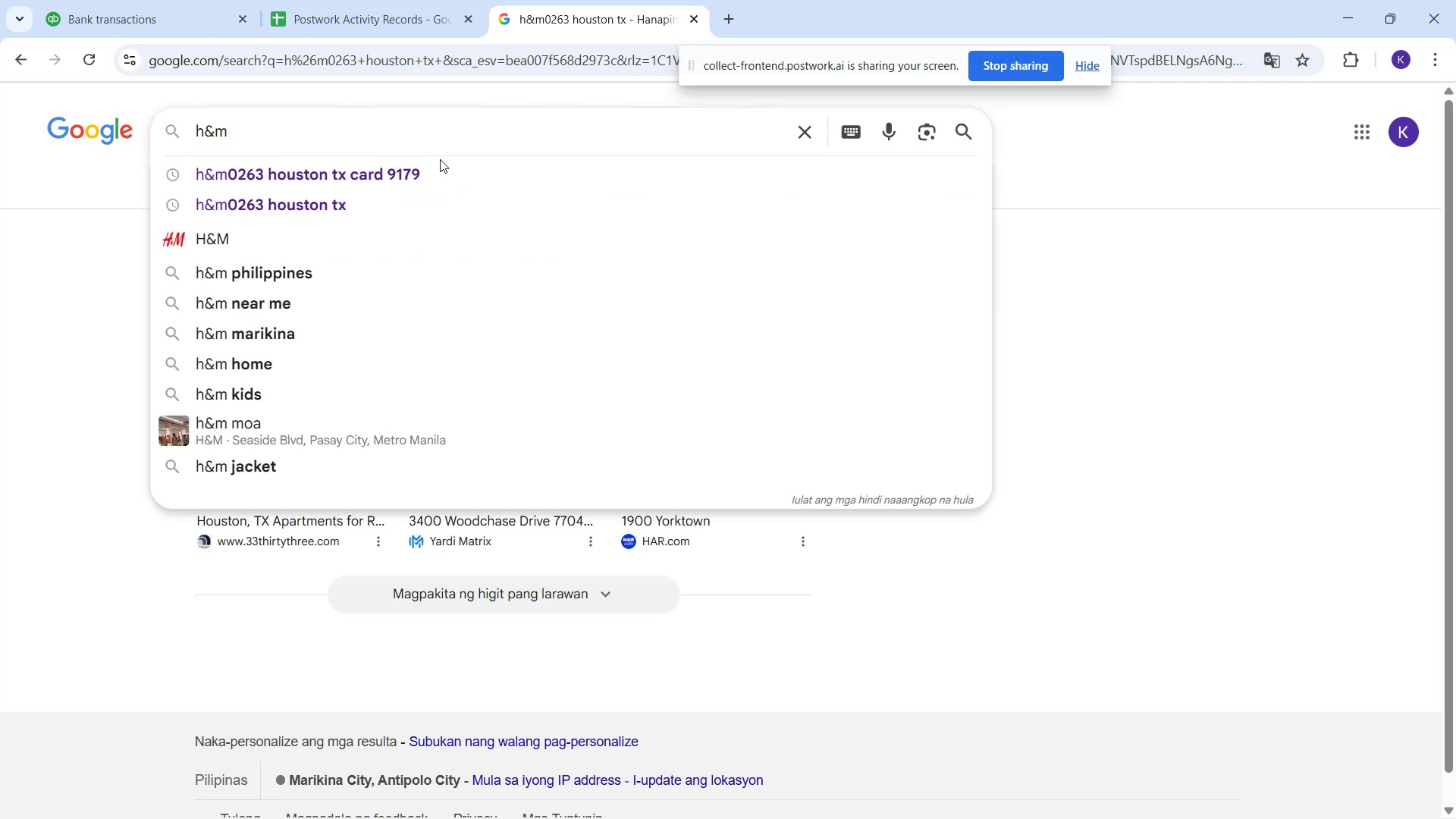 
key(Enter)
 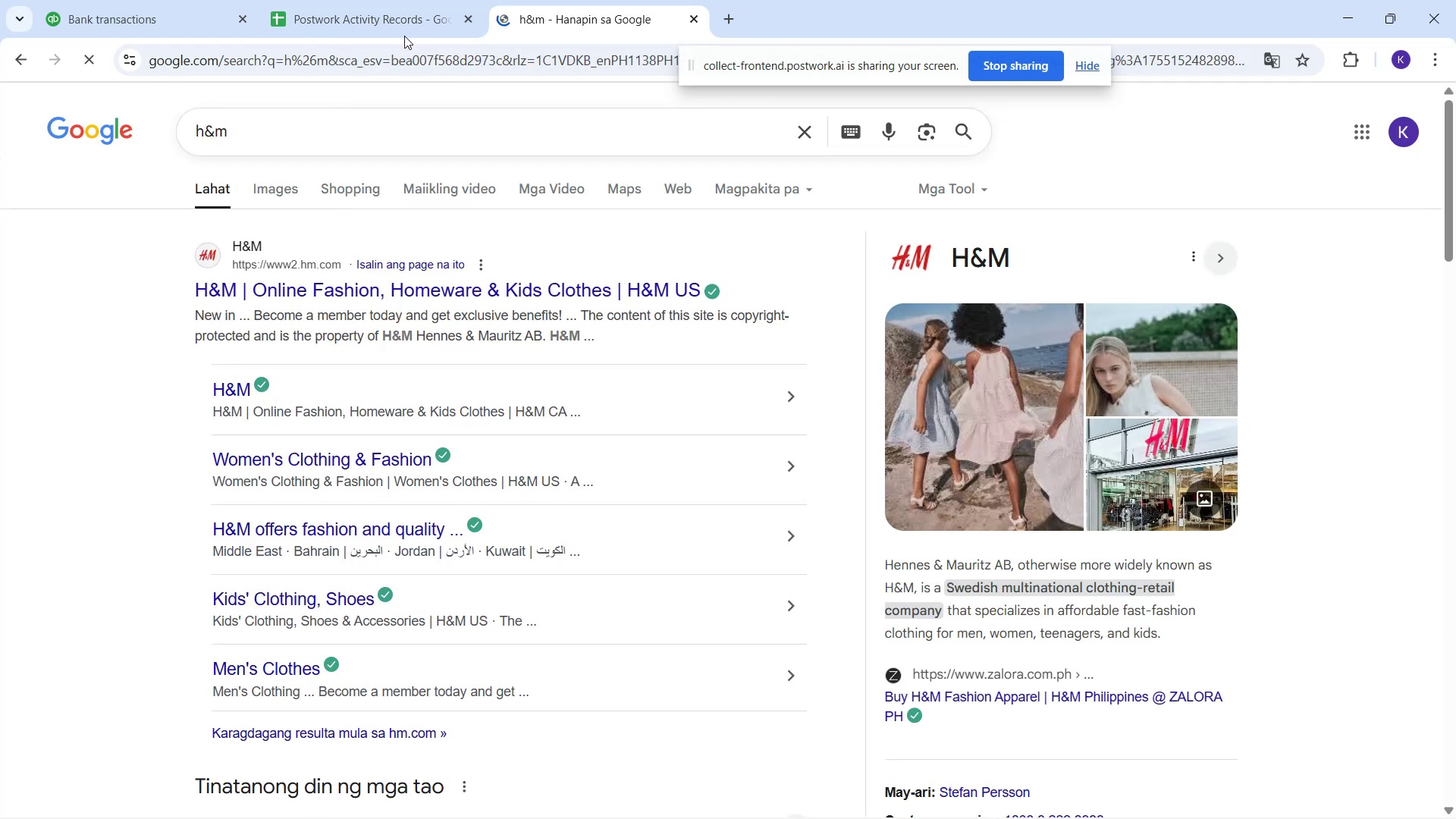 
wait(8.12)
 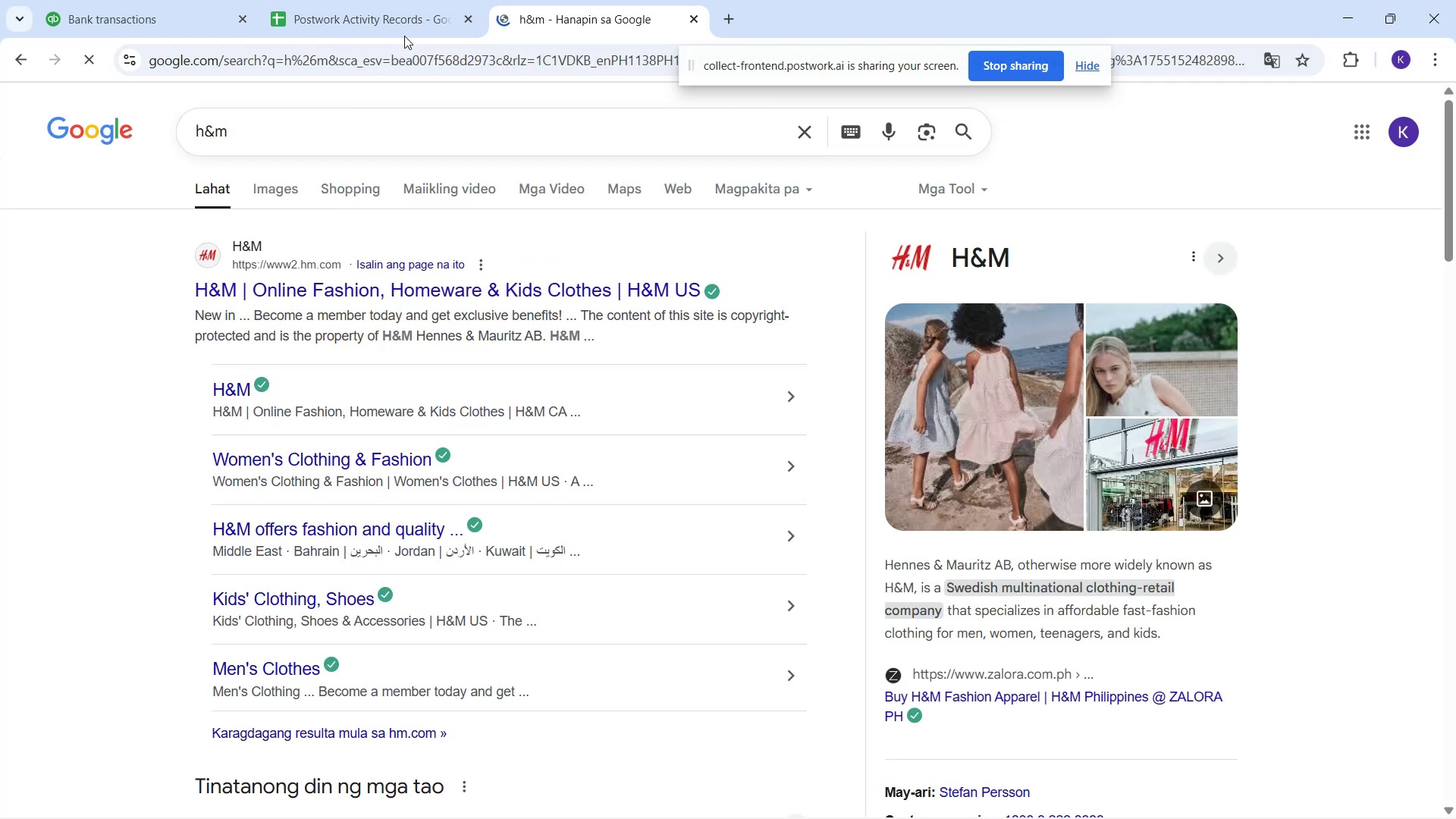 
left_click([558, 410])
 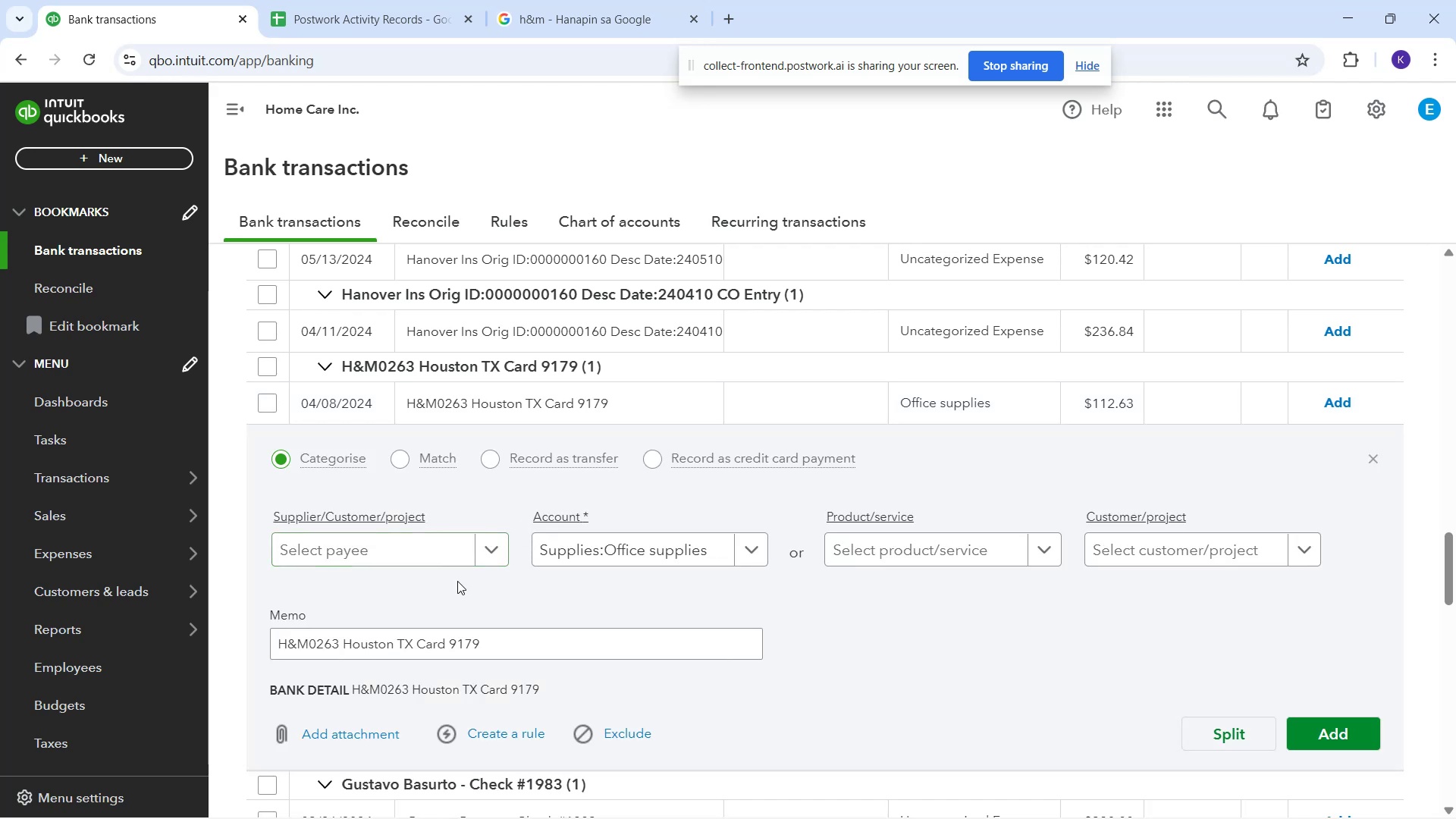 
left_click_drag(start_coordinate=[425, 562], to_coordinate=[422, 554])
 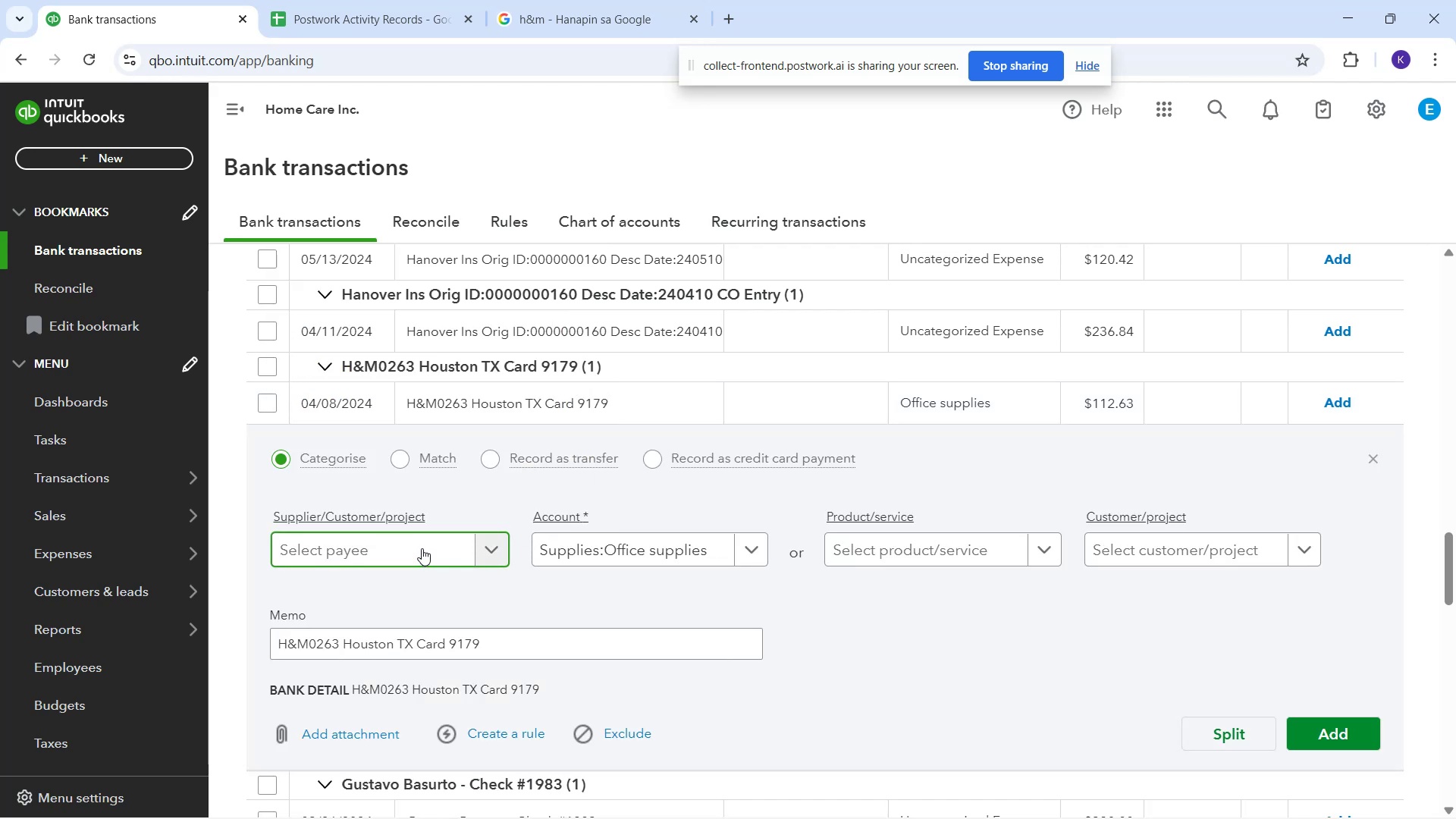 
type(H&N)
key(Backspace)
type(M)
 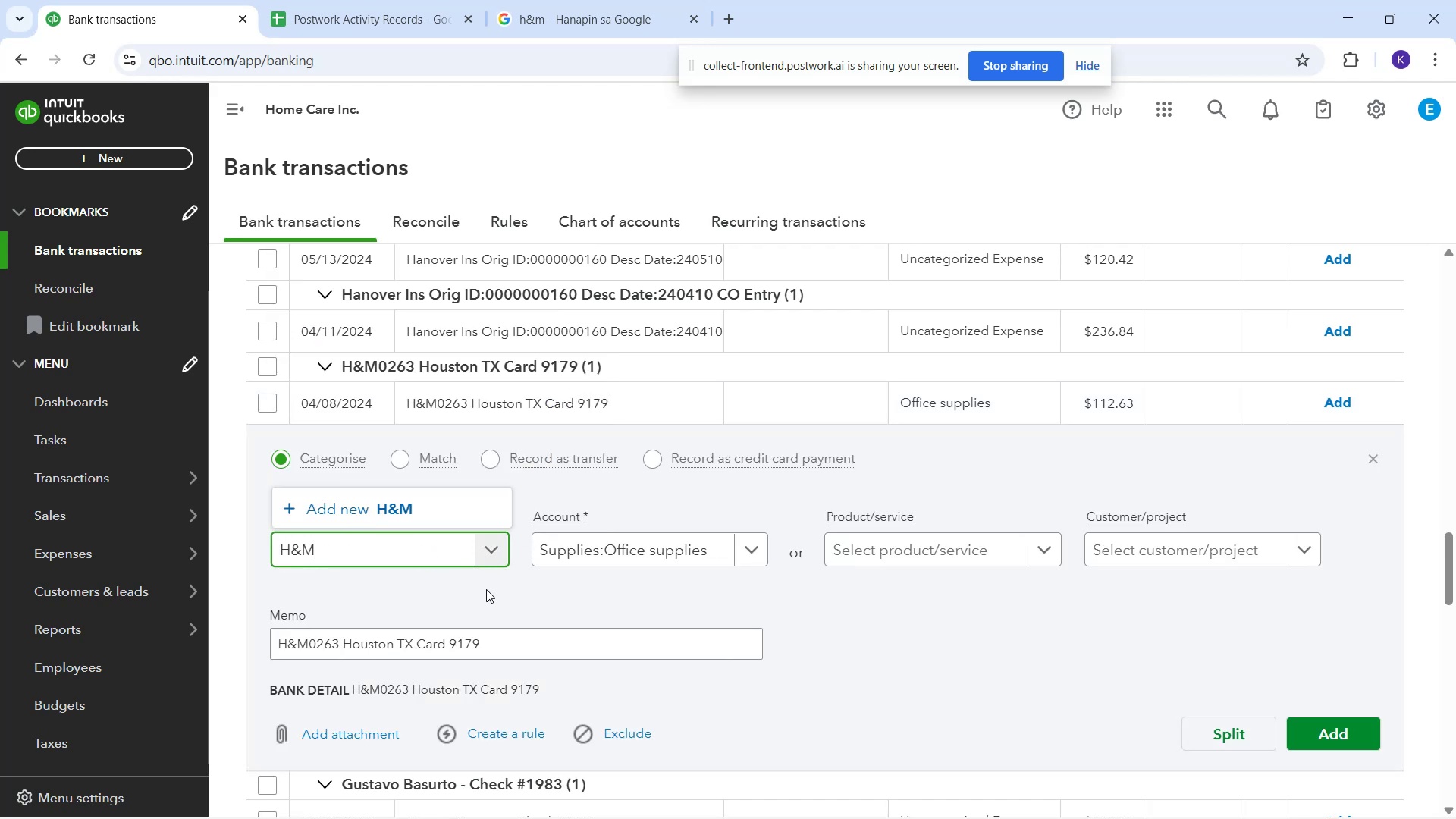 
left_click_drag(start_coordinate=[1400, 775], to_coordinate=[1396, 774])
 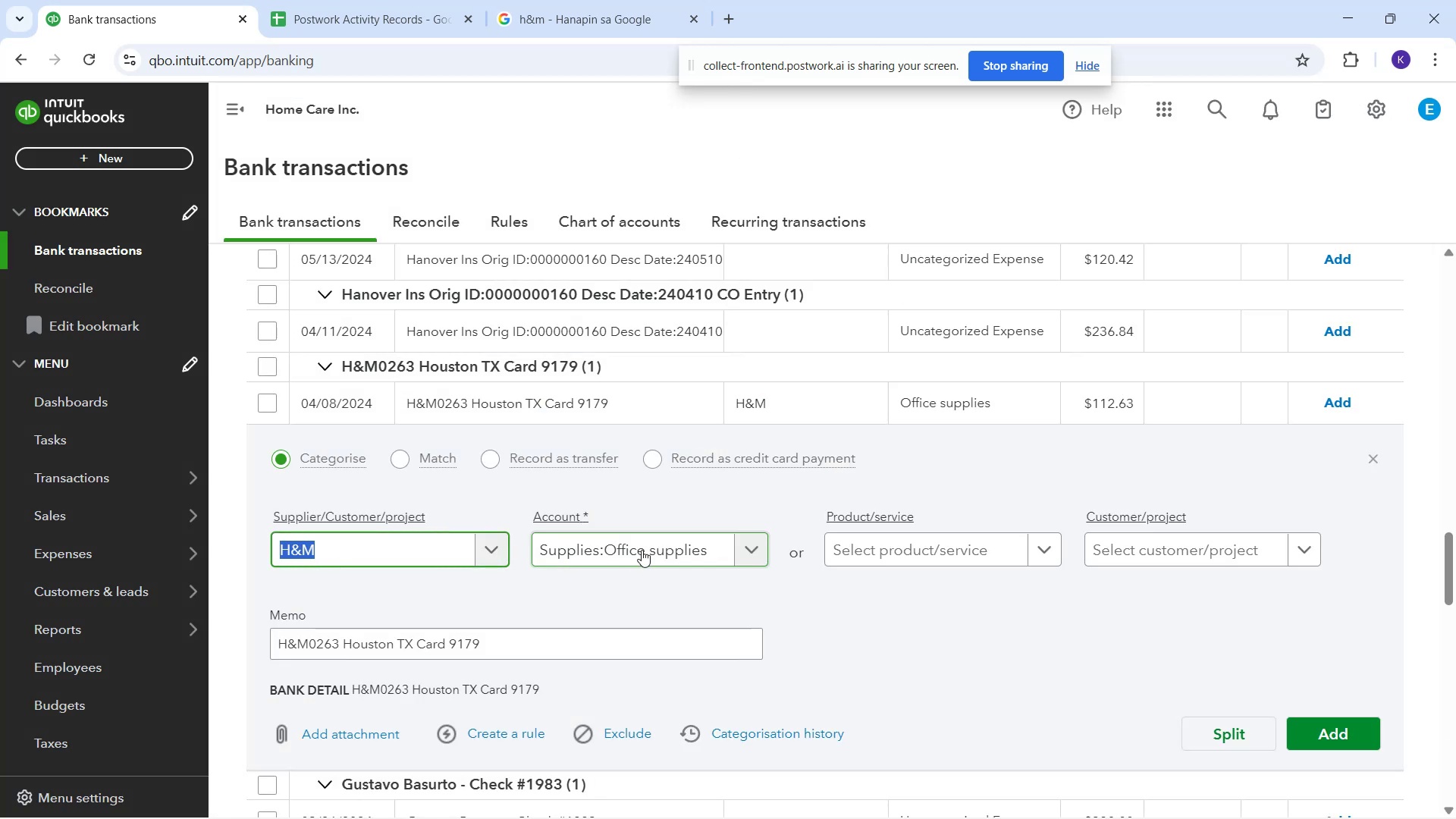 
left_click([642, 548])
 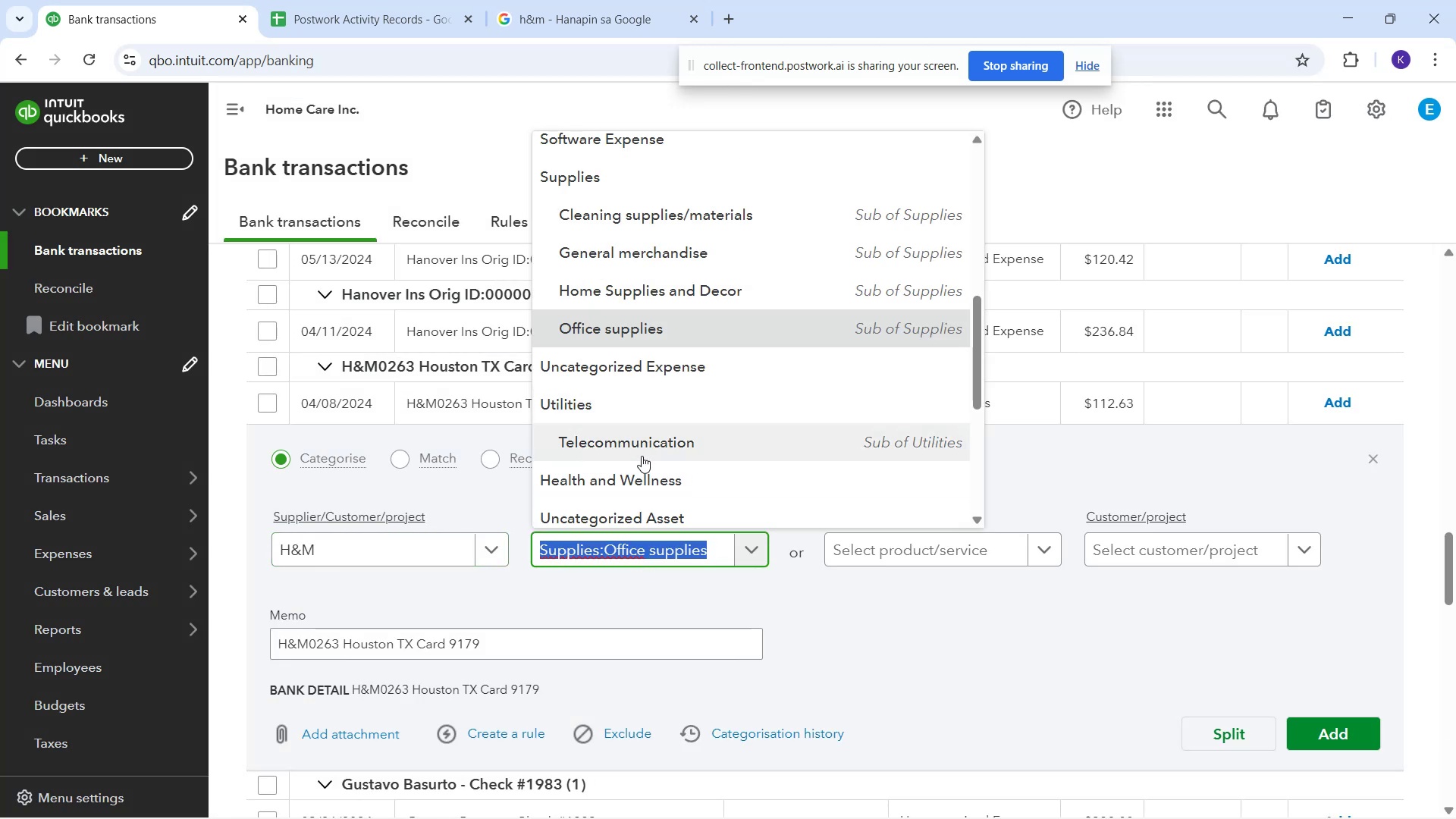 
type(fashi)
 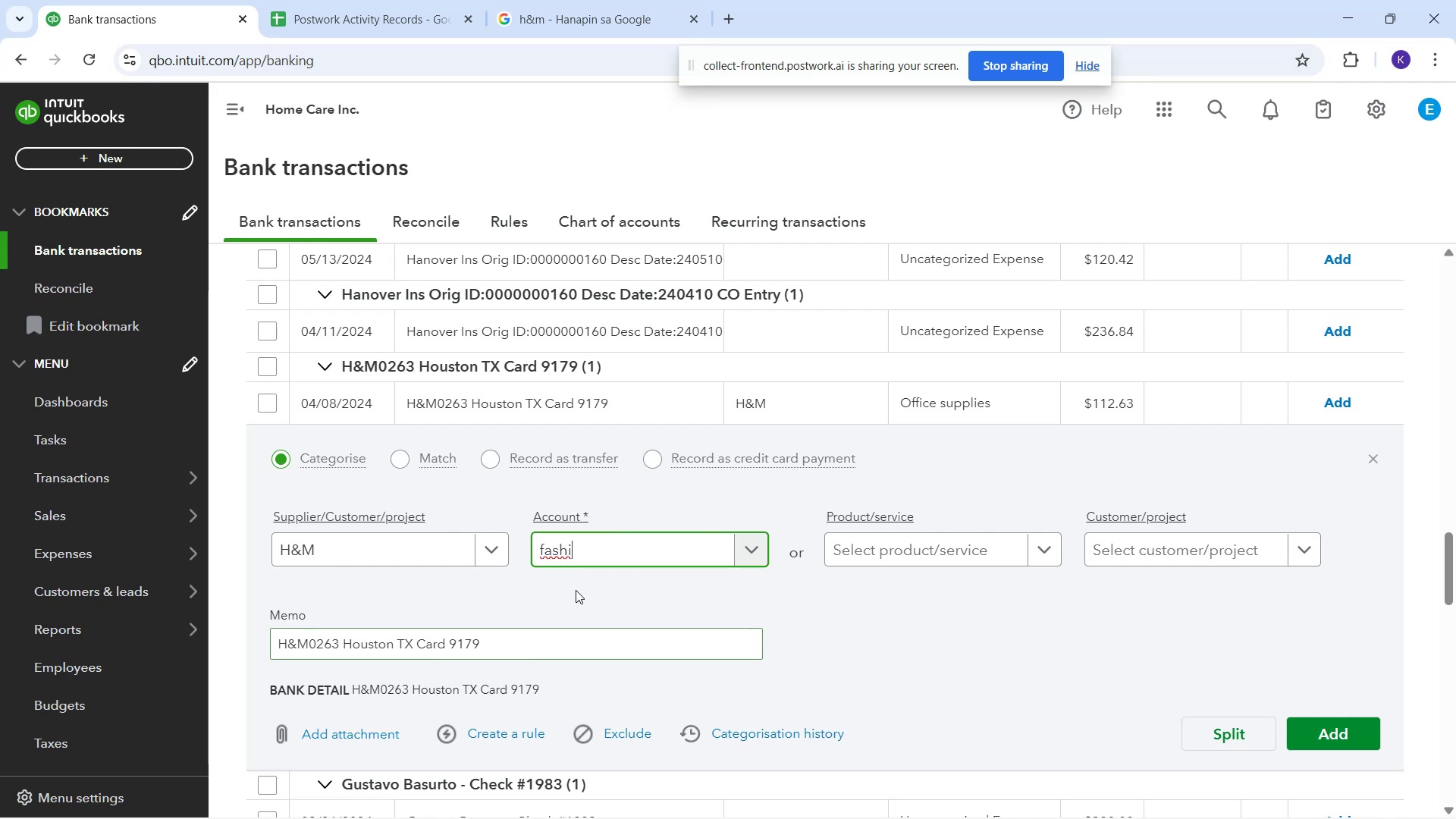 
left_click([622, 639])
 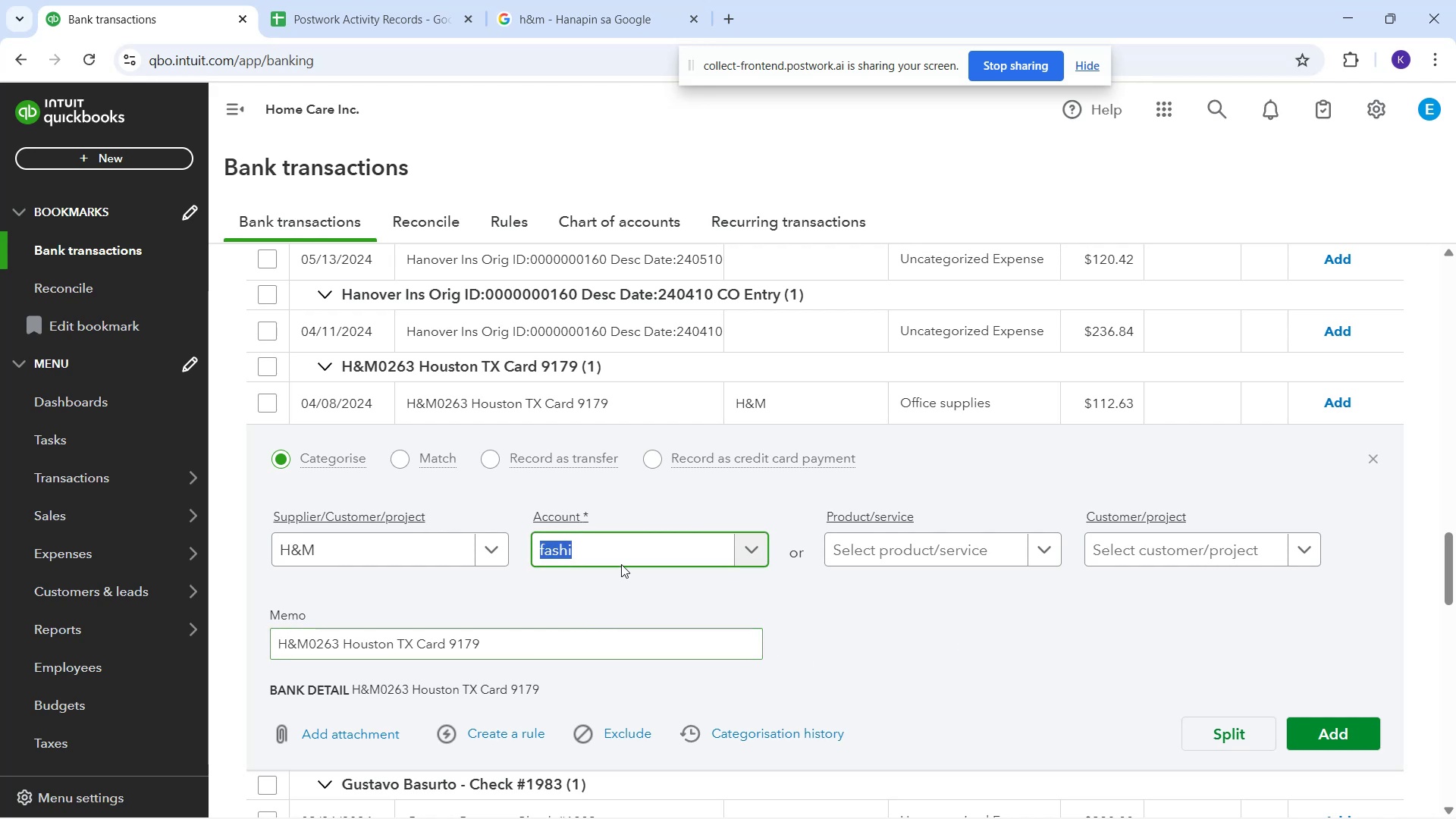 
left_click([618, 550])
 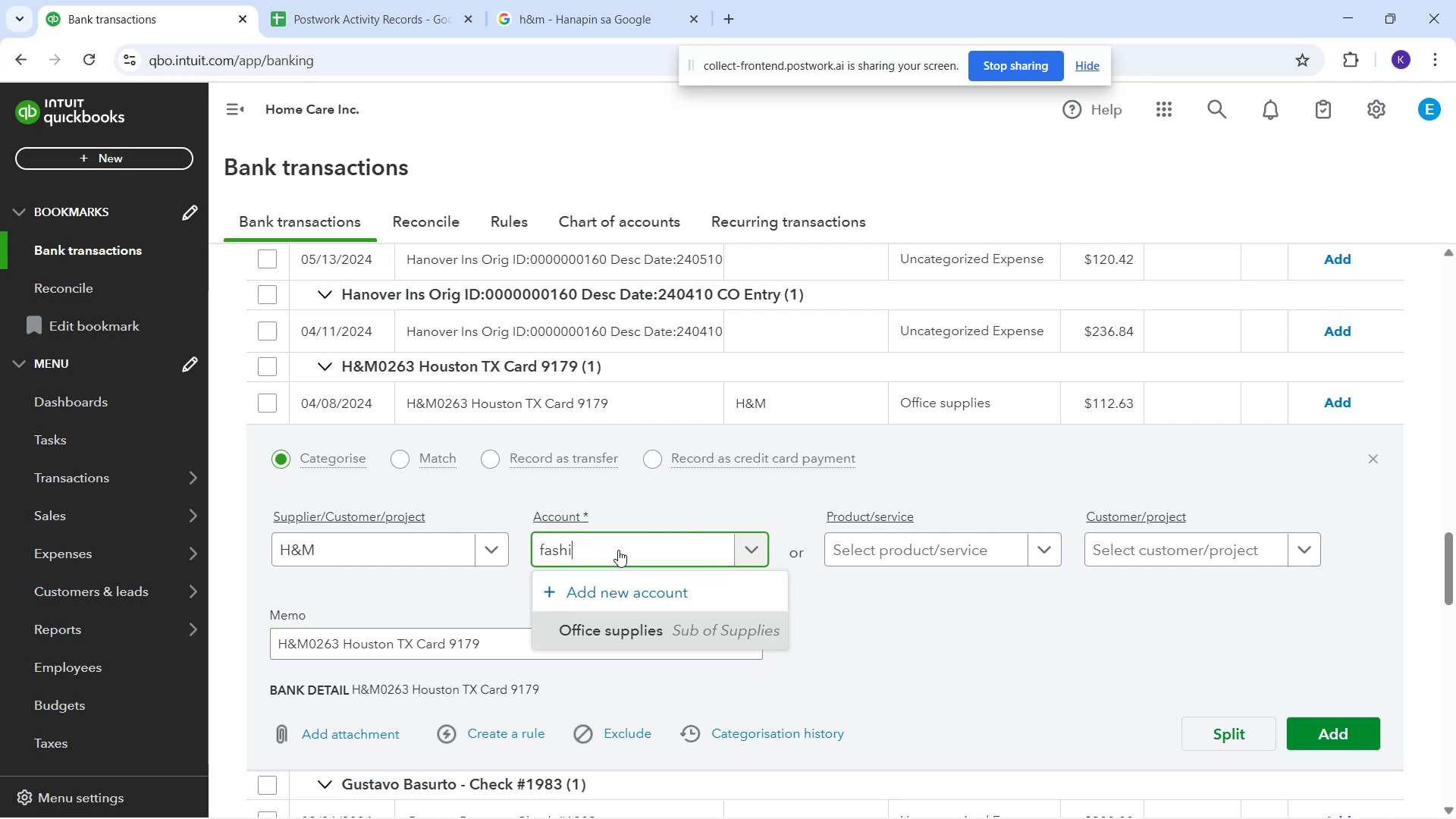 
key(Backspace)
 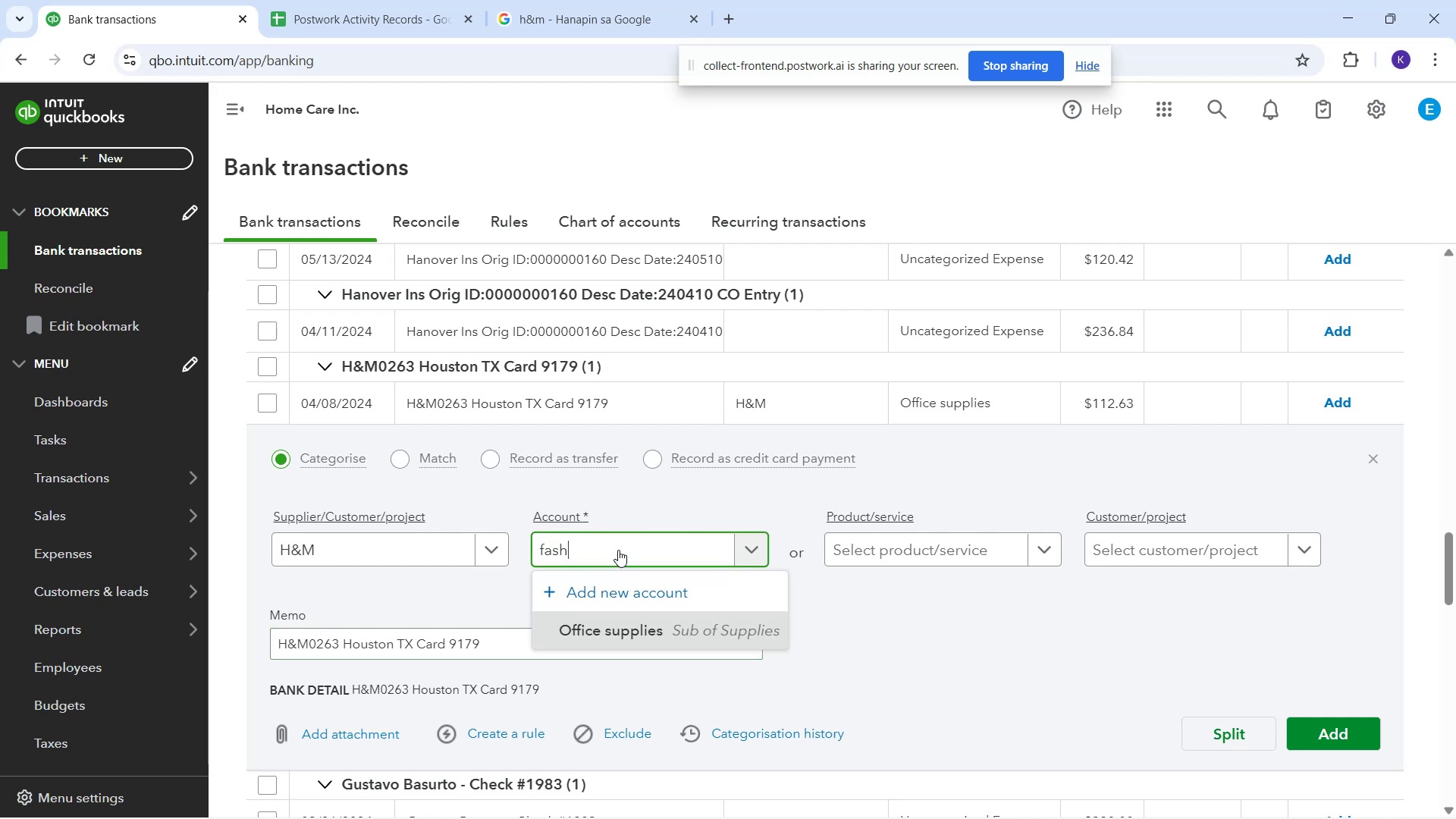 
key(Backspace)
 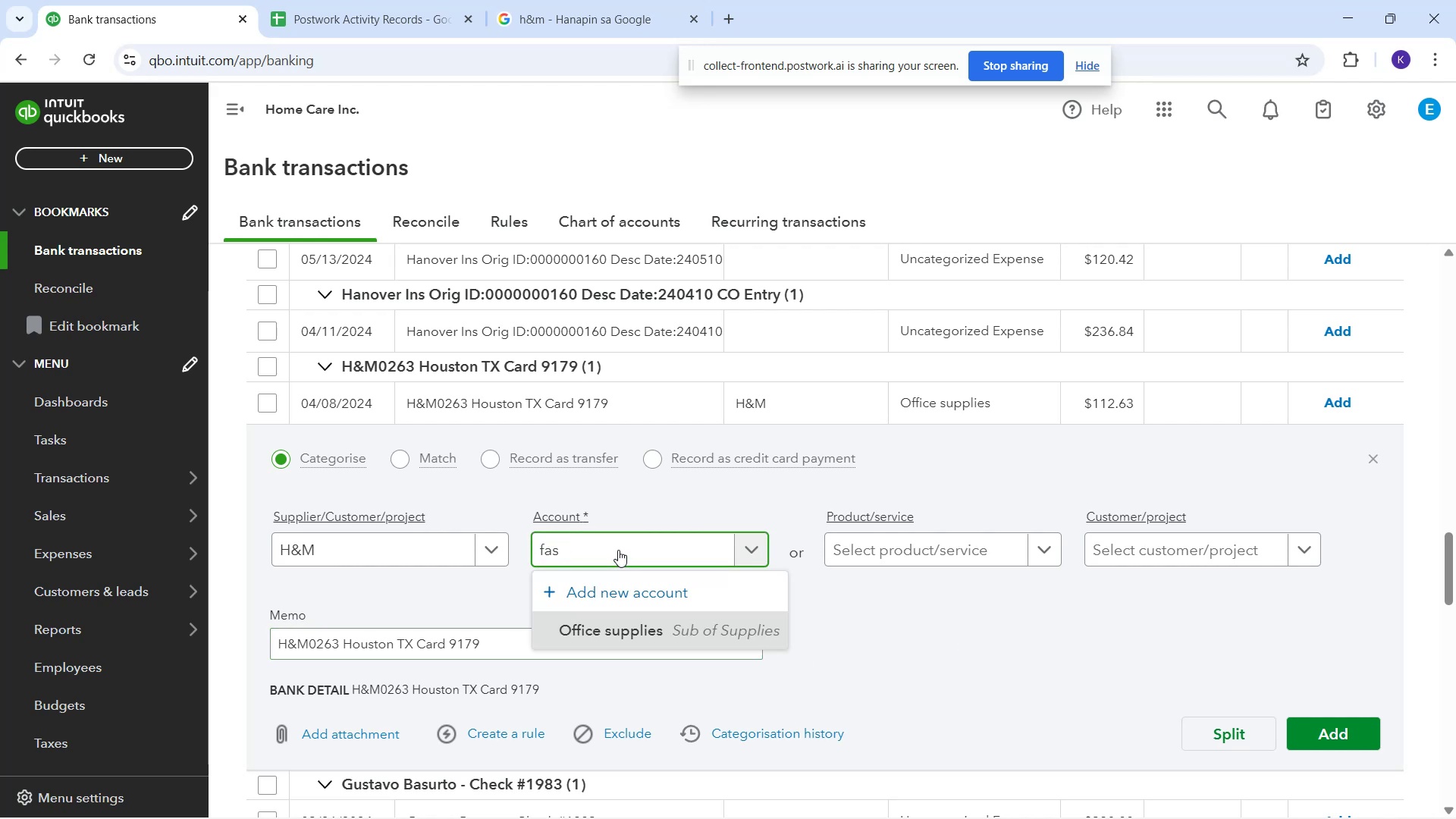 
key(Backspace)
 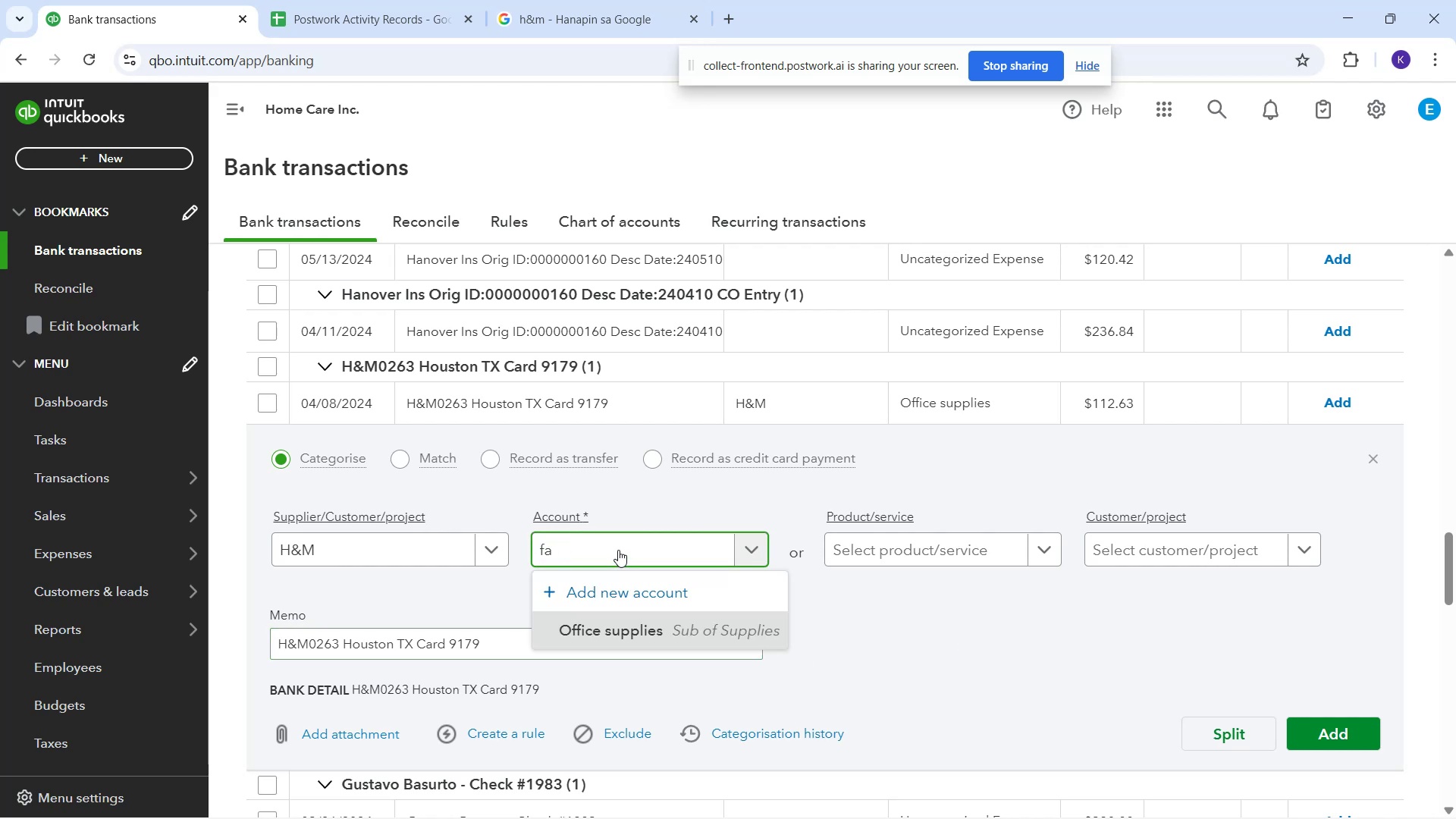 
key(Backspace)
 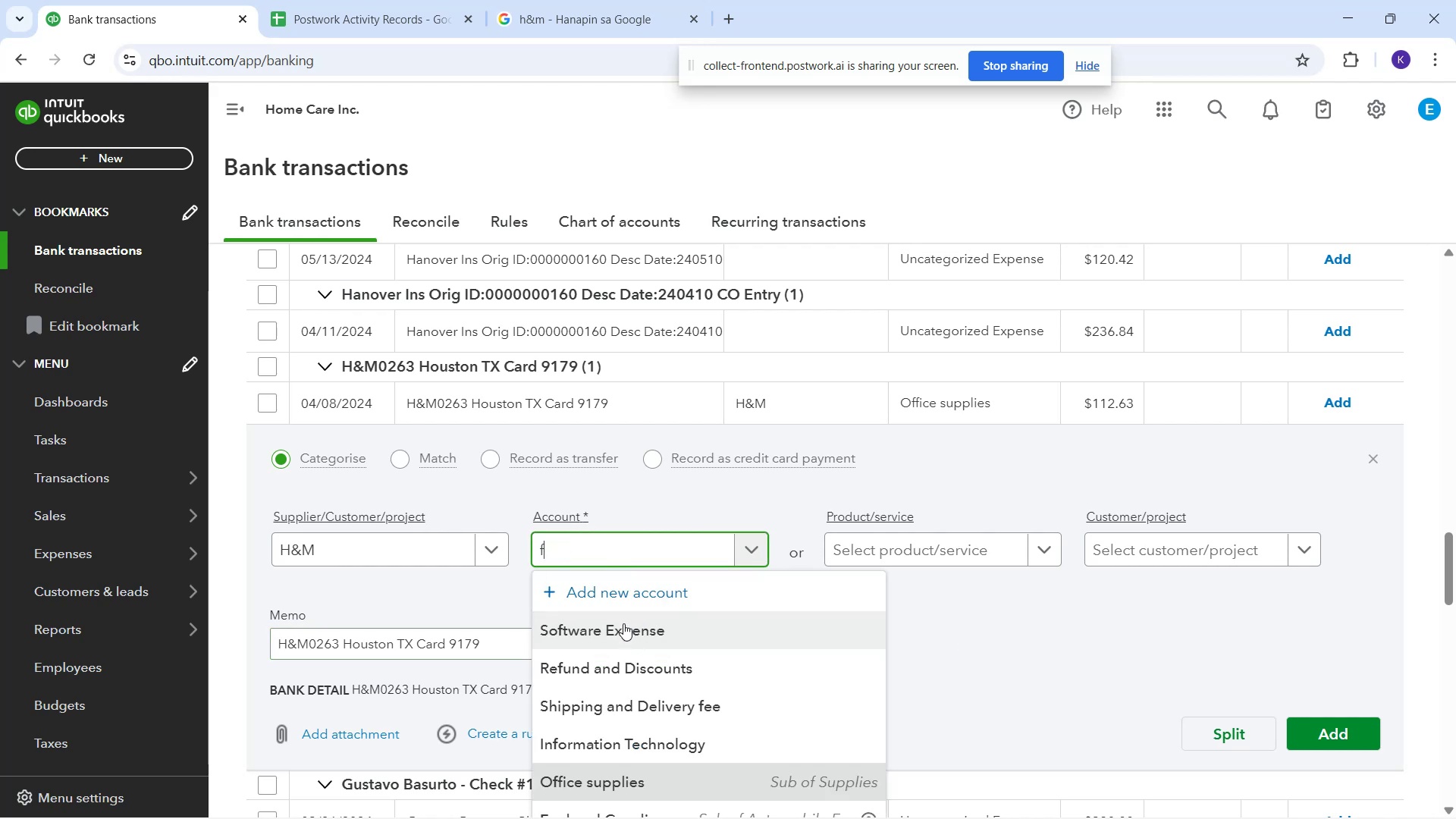 
key(Backspace)
 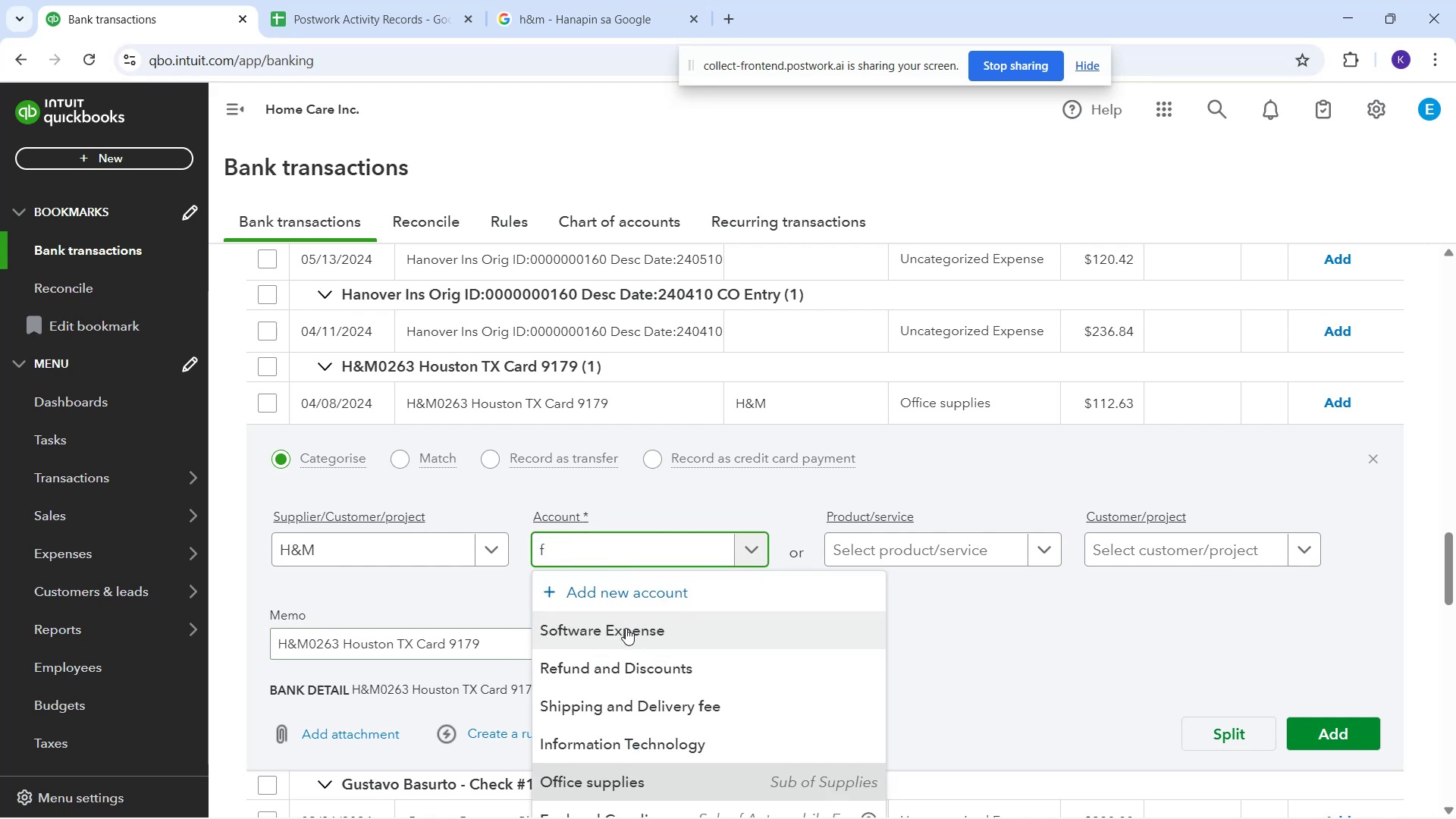 
scroll: coordinate [647, 617], scroll_direction: down, amount: 6.0
 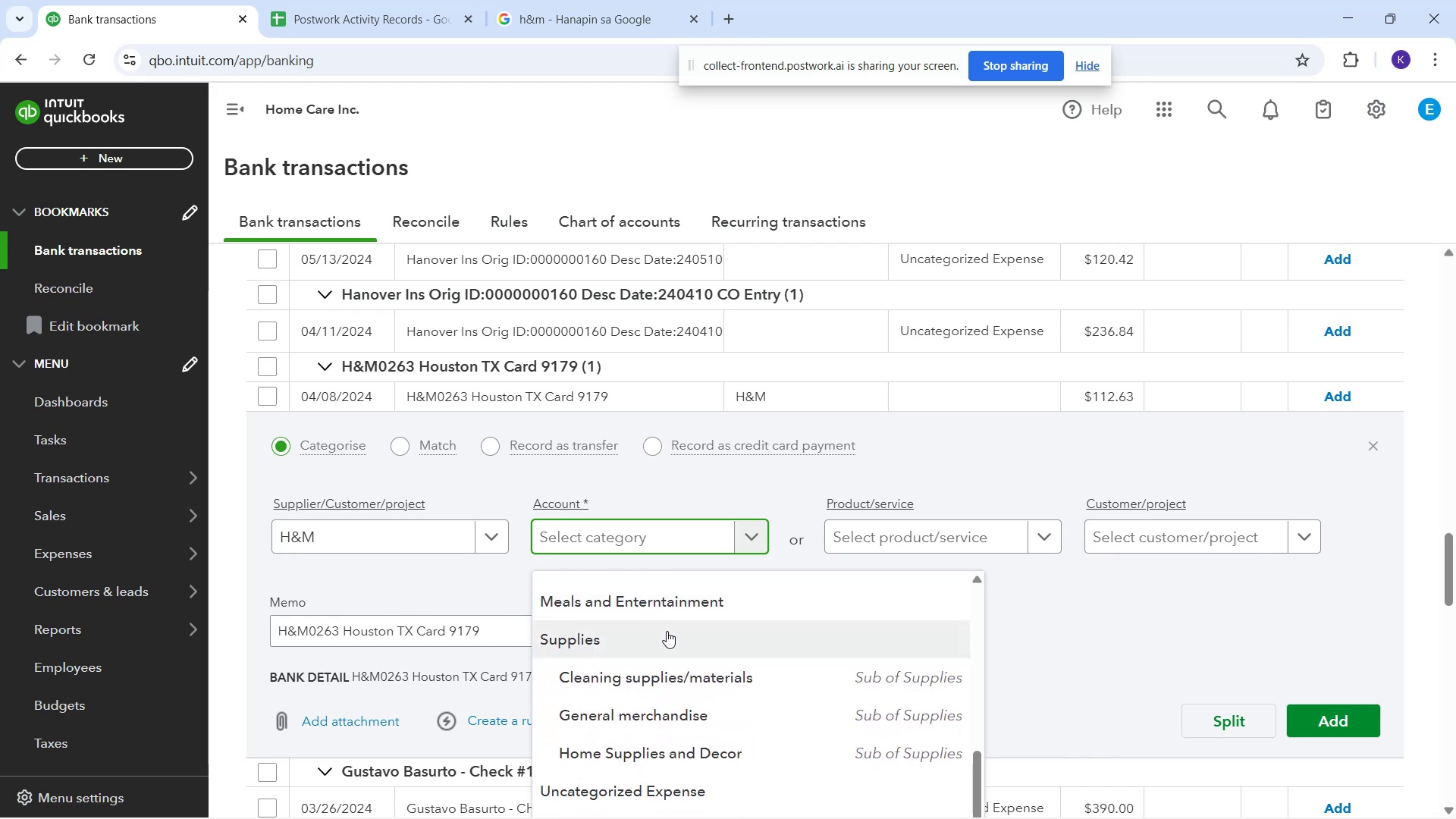 
scroll: coordinate [665, 636], scroll_direction: down, amount: 1.0
 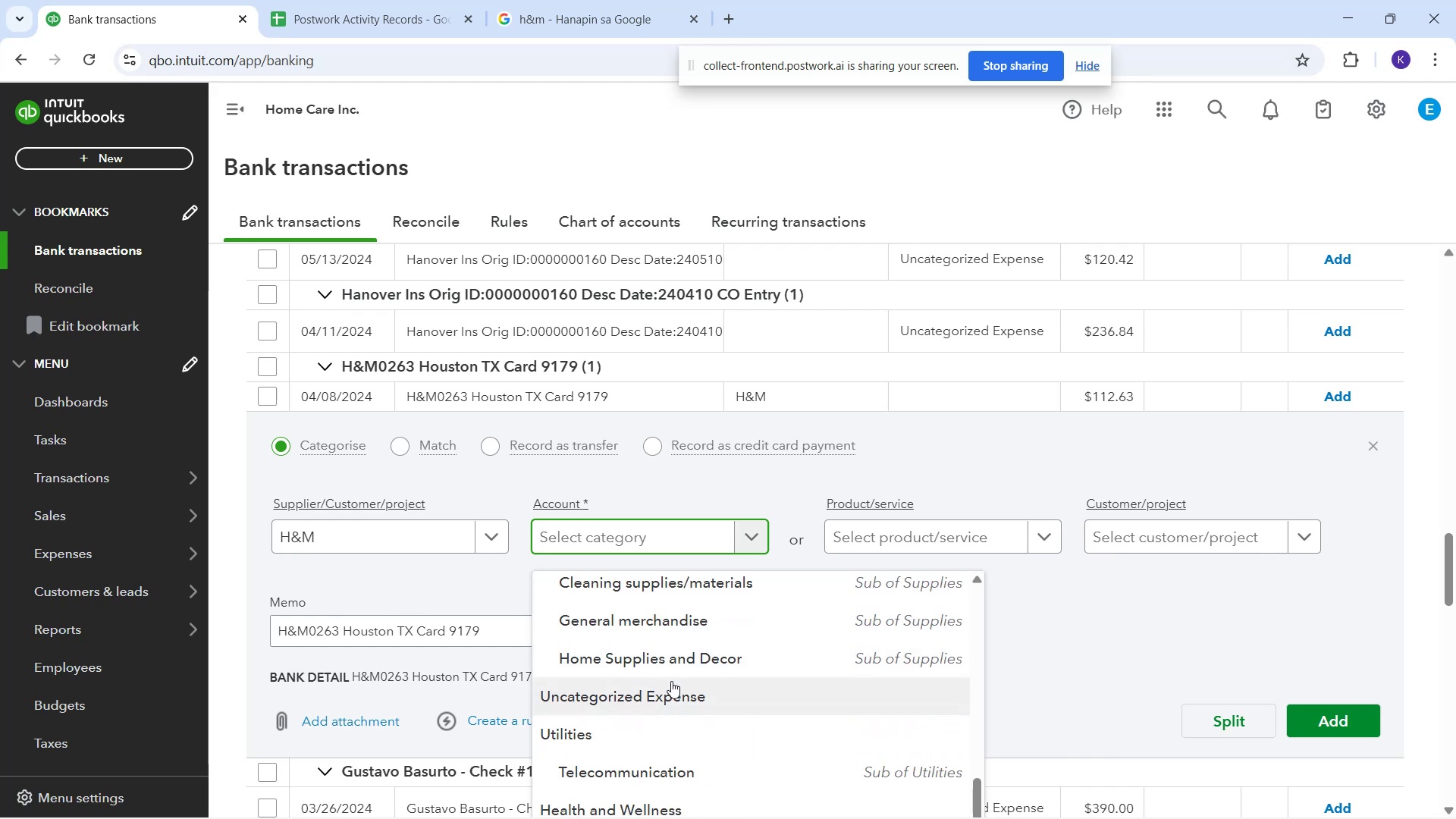 
scroll: coordinate [672, 658], scroll_direction: up, amount: 7.0
 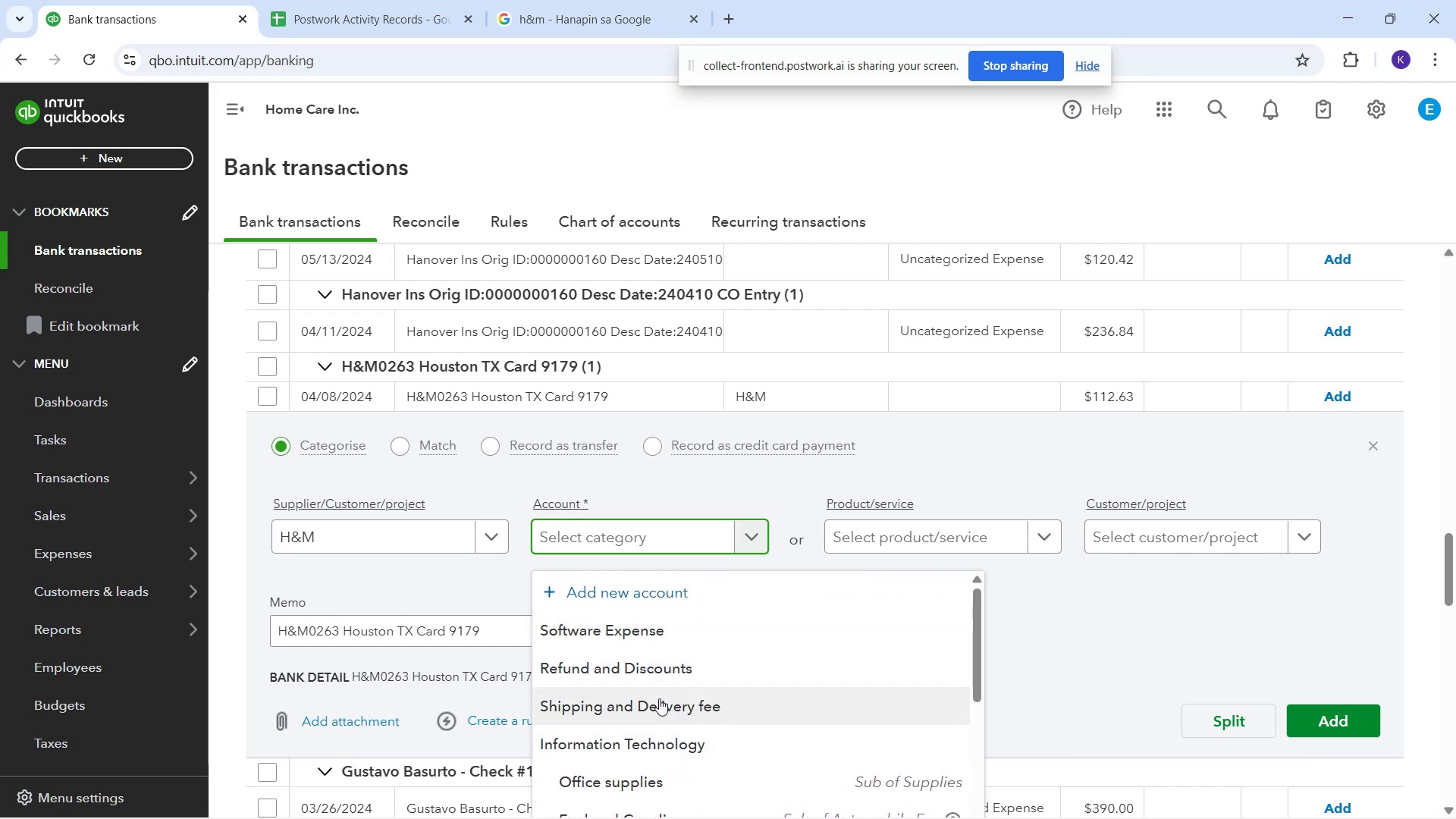 
left_click_drag(start_coordinate=[652, 758], to_coordinate=[644, 773])
 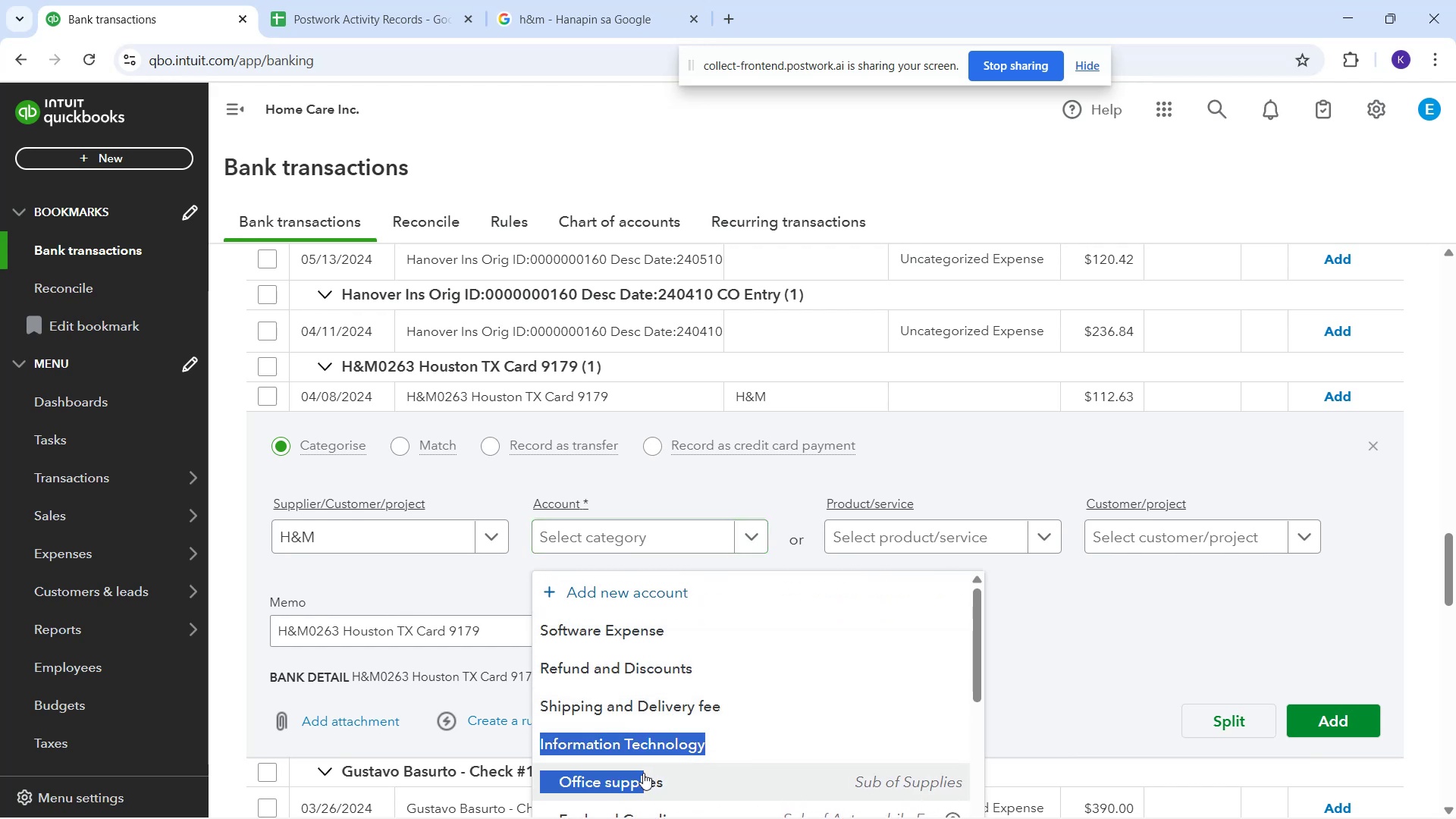 
left_click([643, 773])
 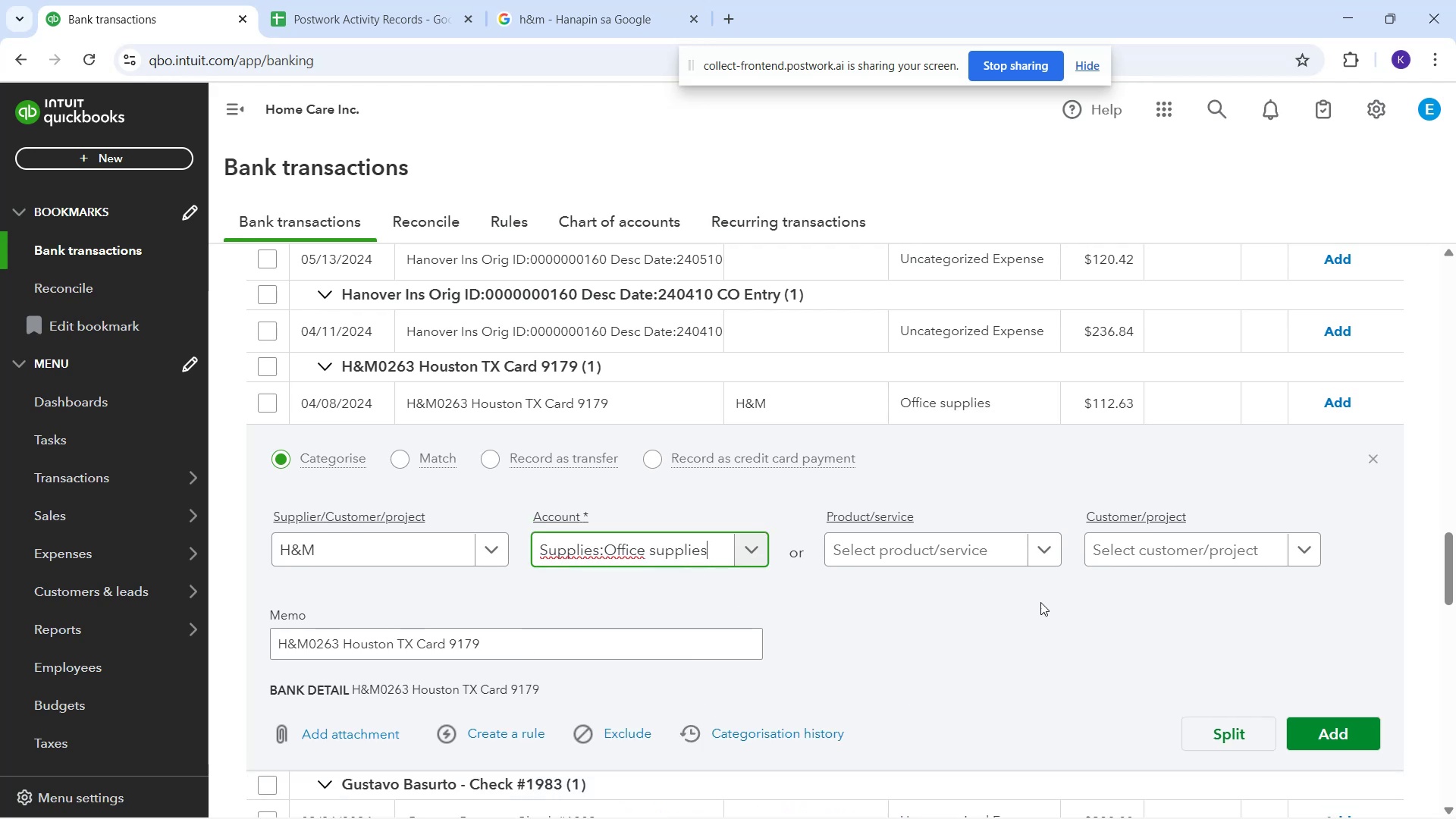 
left_click([1335, 729])
 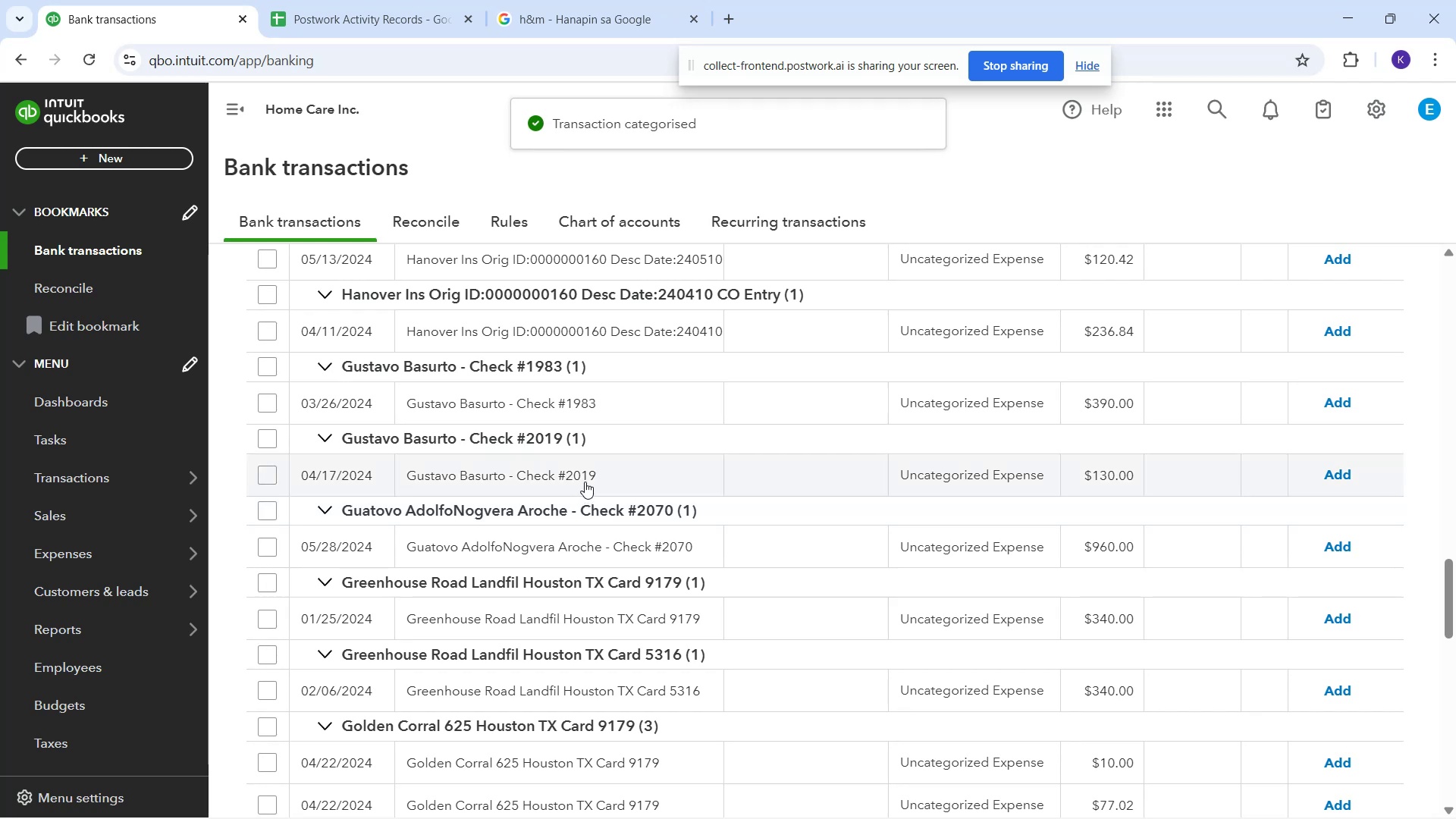 